 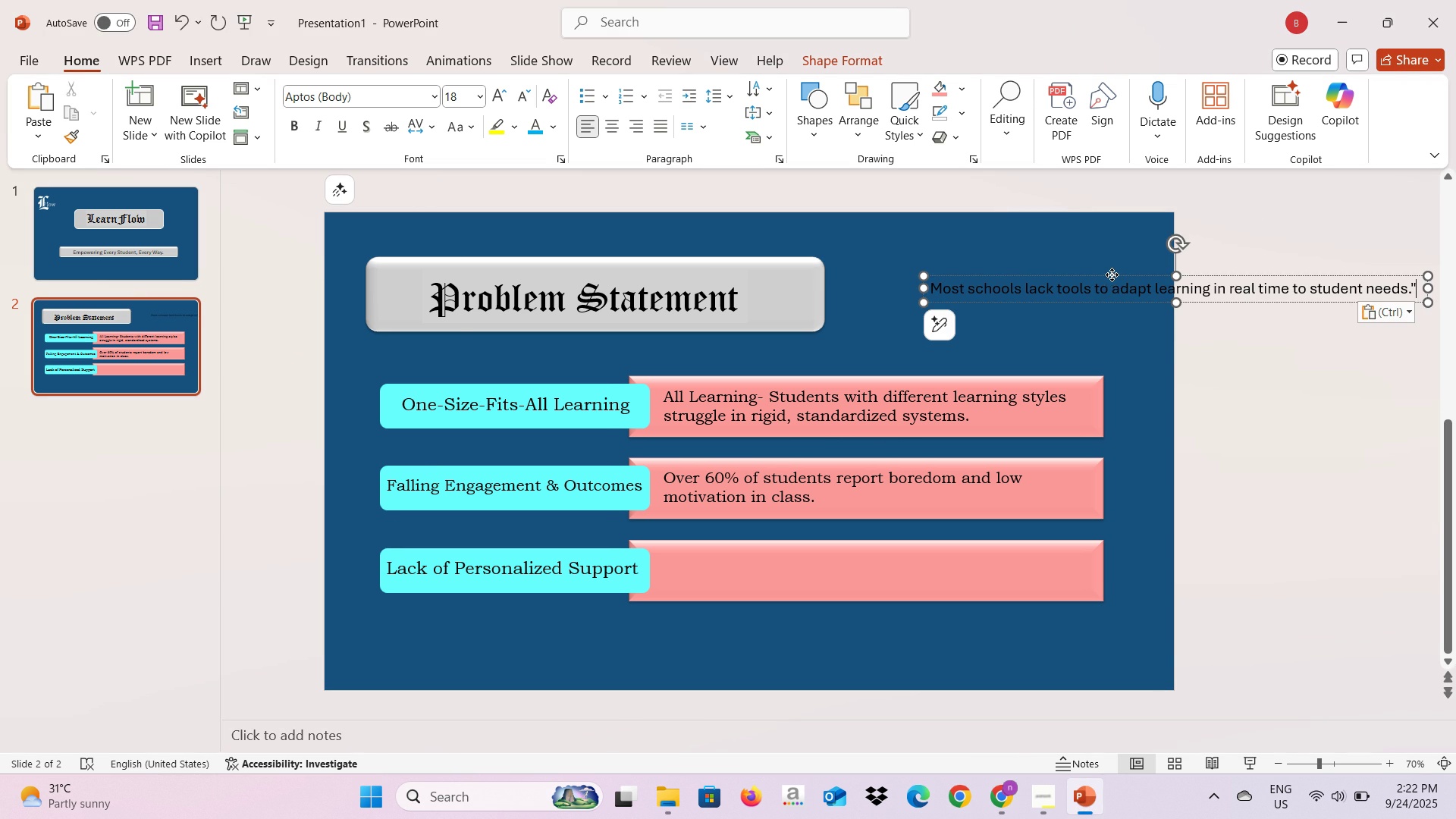 
left_click([962, 557])
 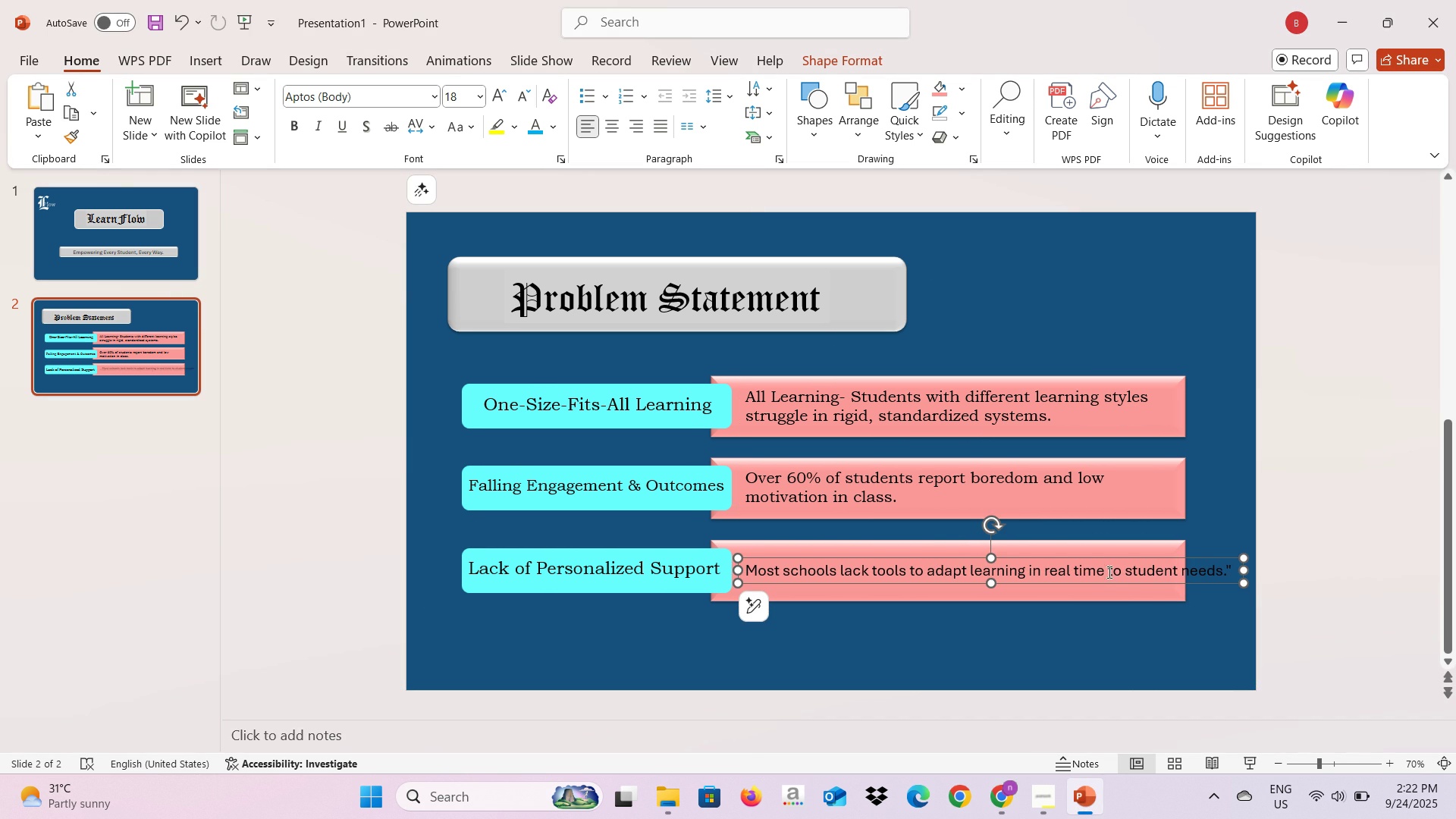 
left_click([1123, 576])
 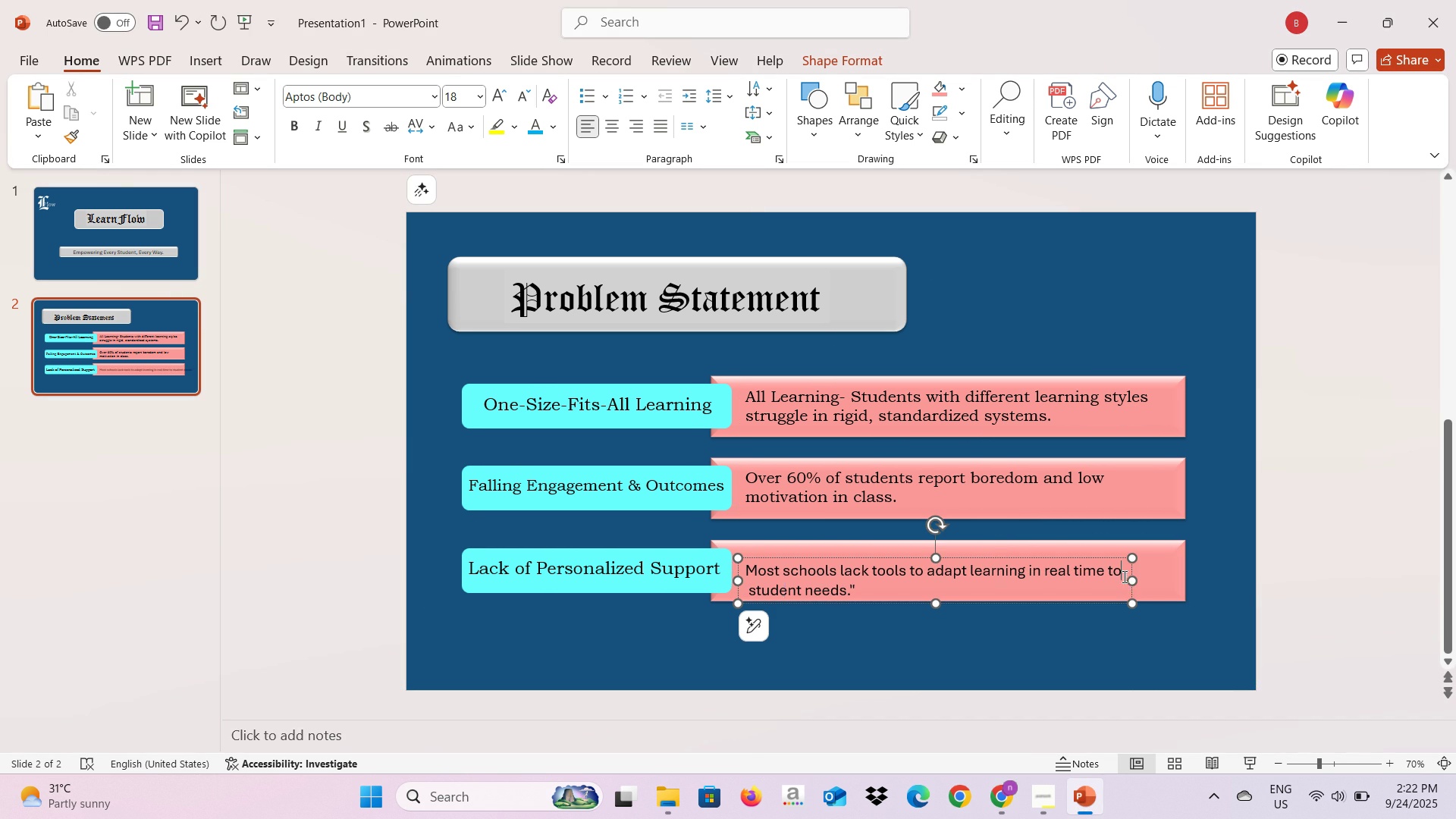 
key(Enter)
 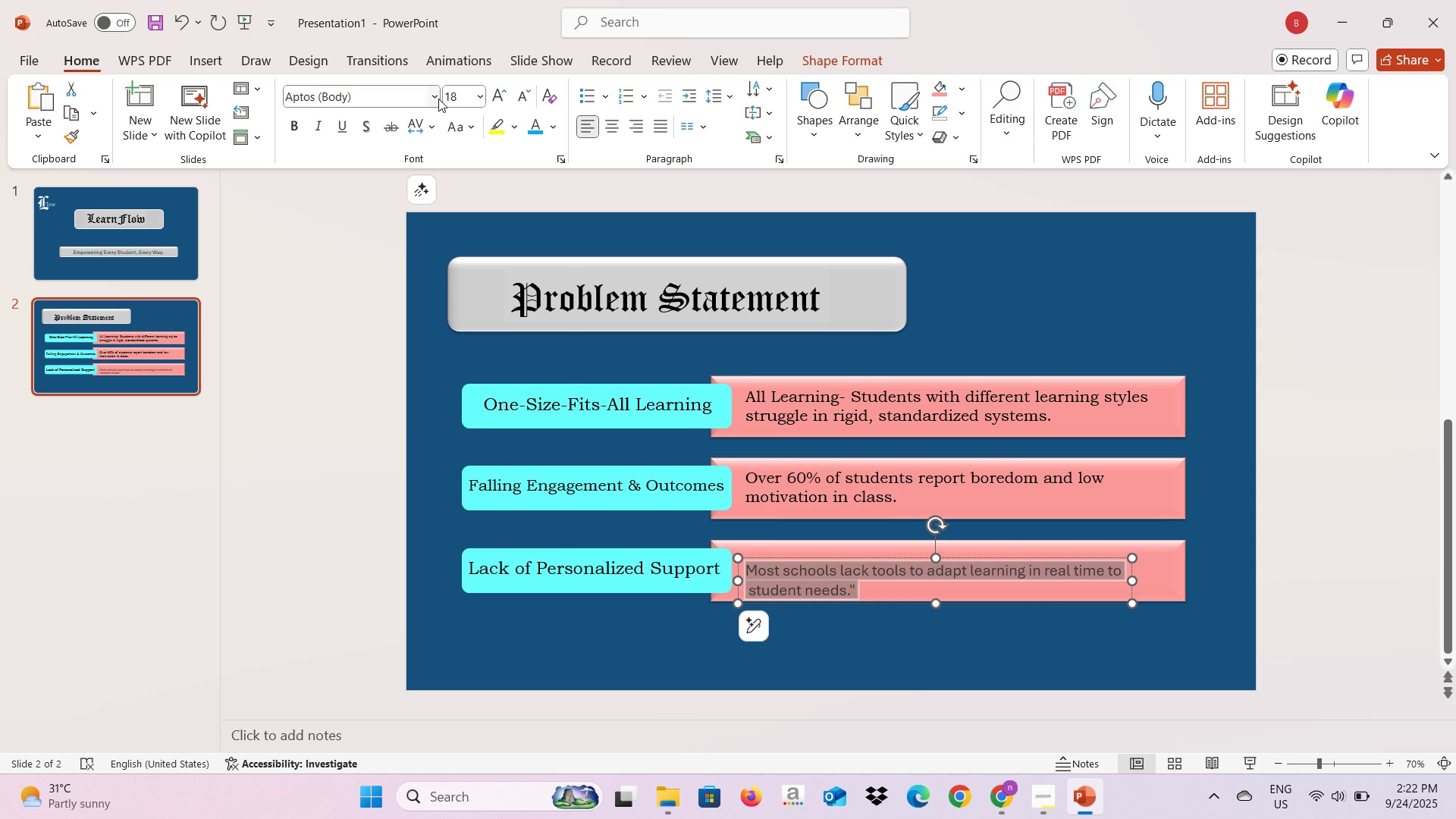 
wait(5.87)
 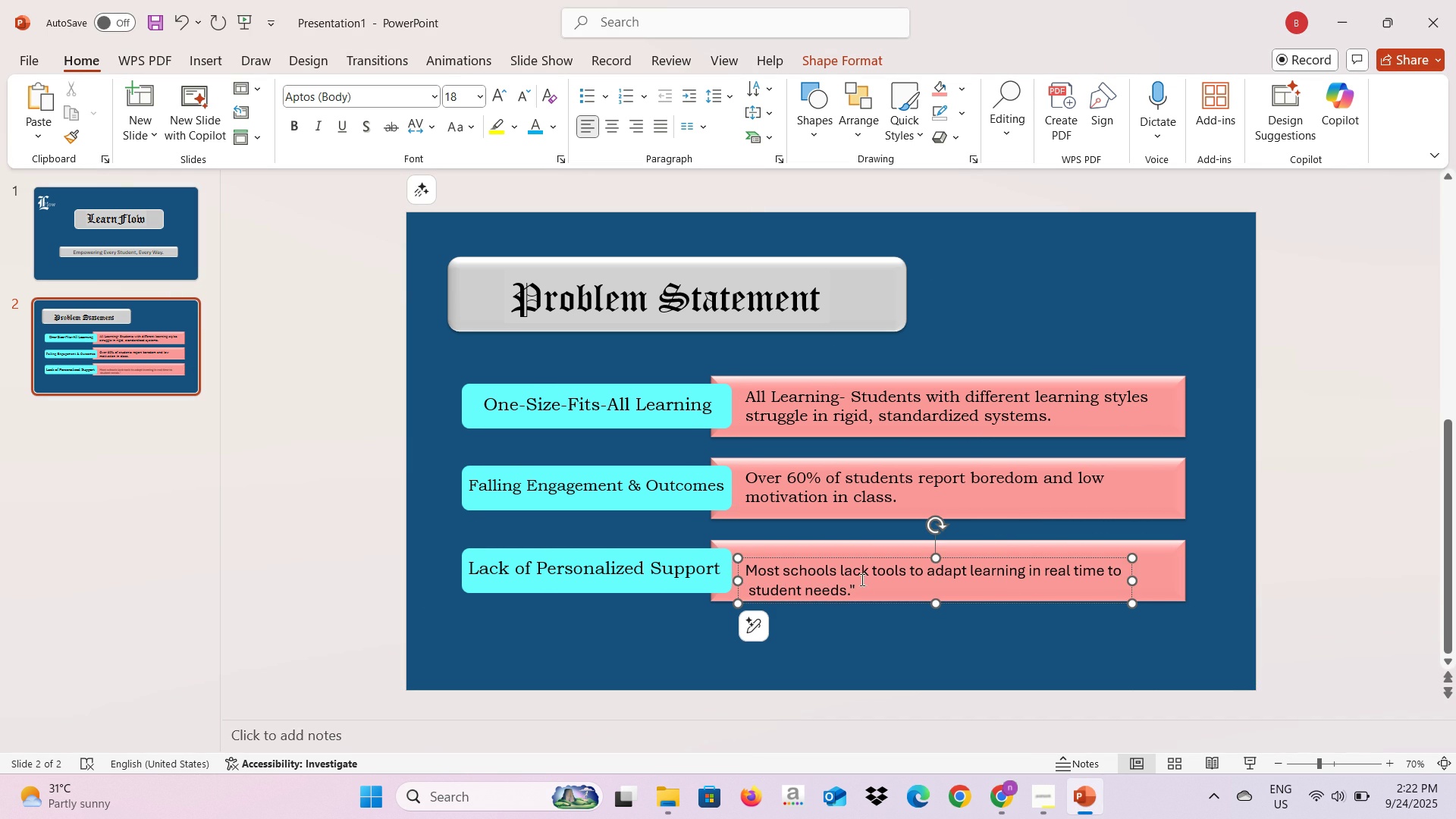 
left_click([373, 234])
 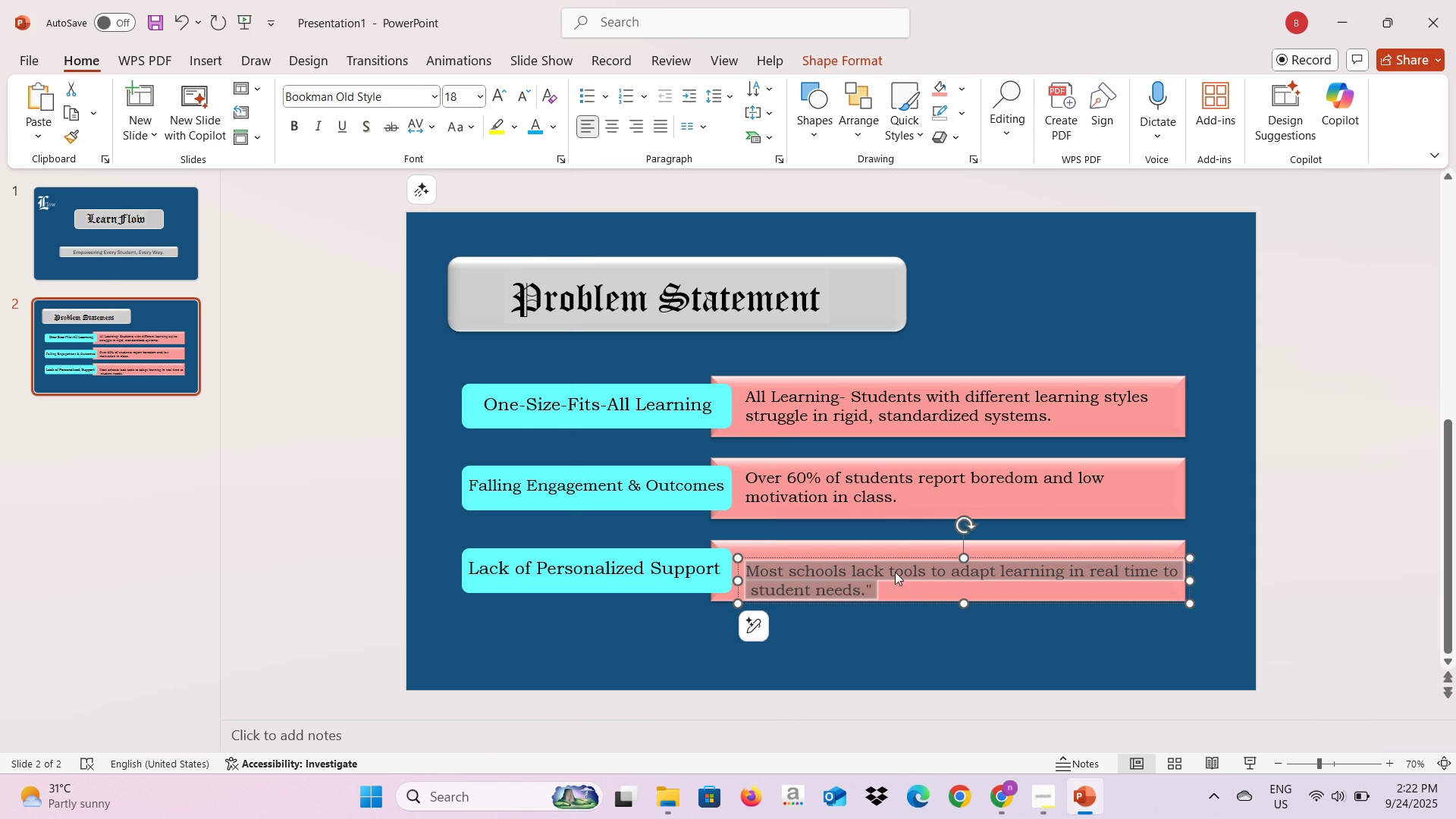 
left_click([891, 590])
 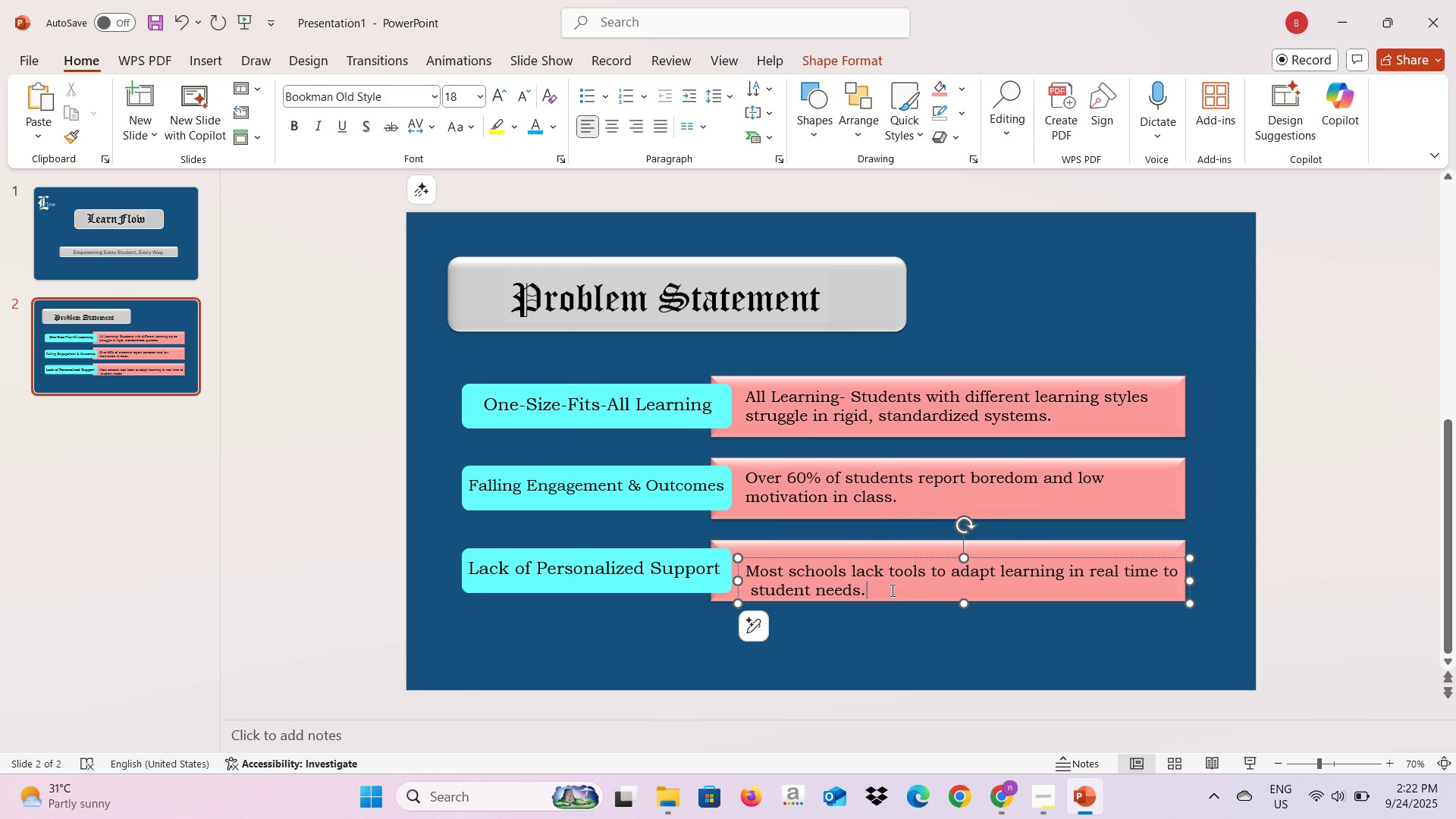 
key(Backspace)